 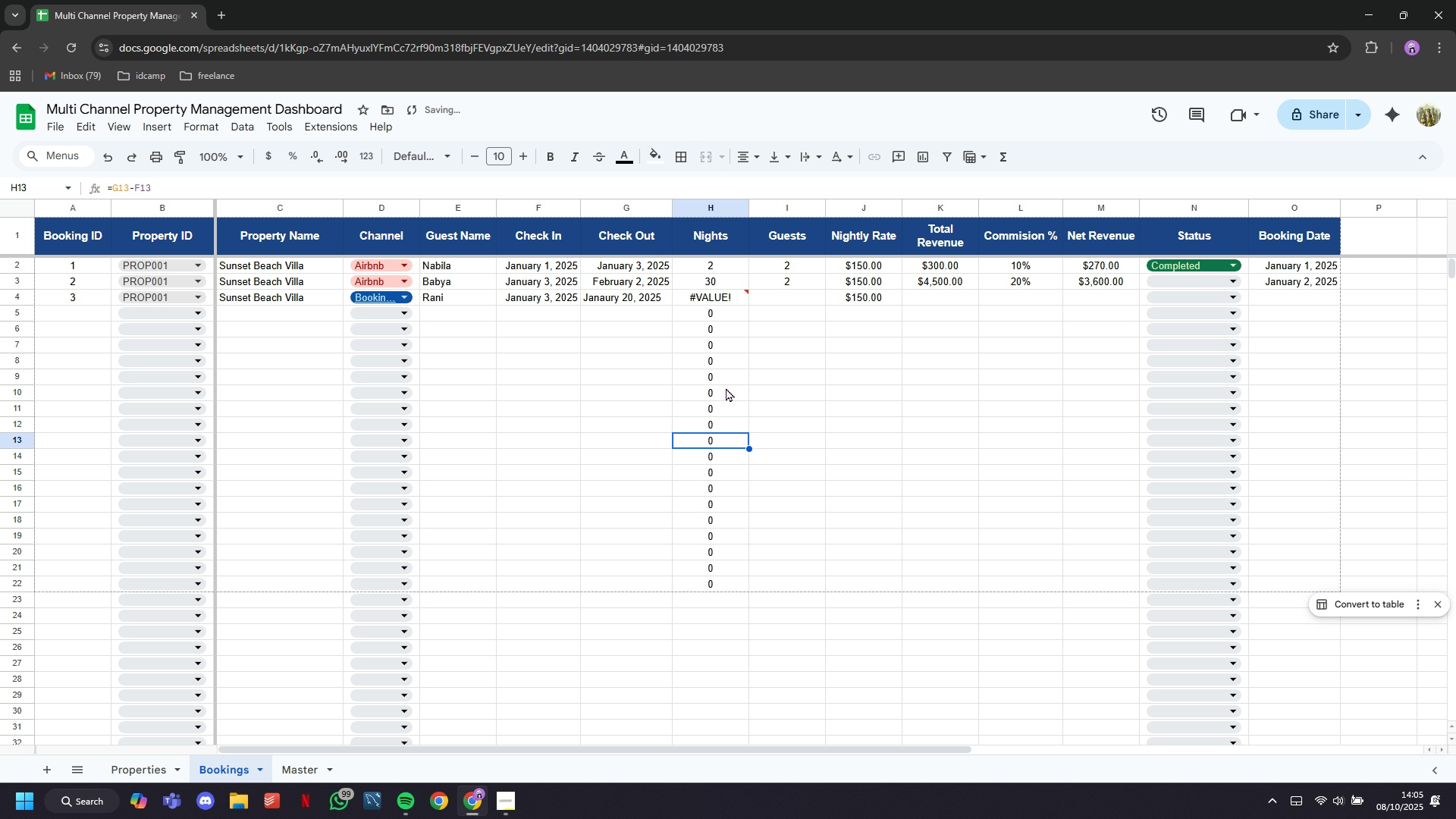 
left_click([720, 300])
 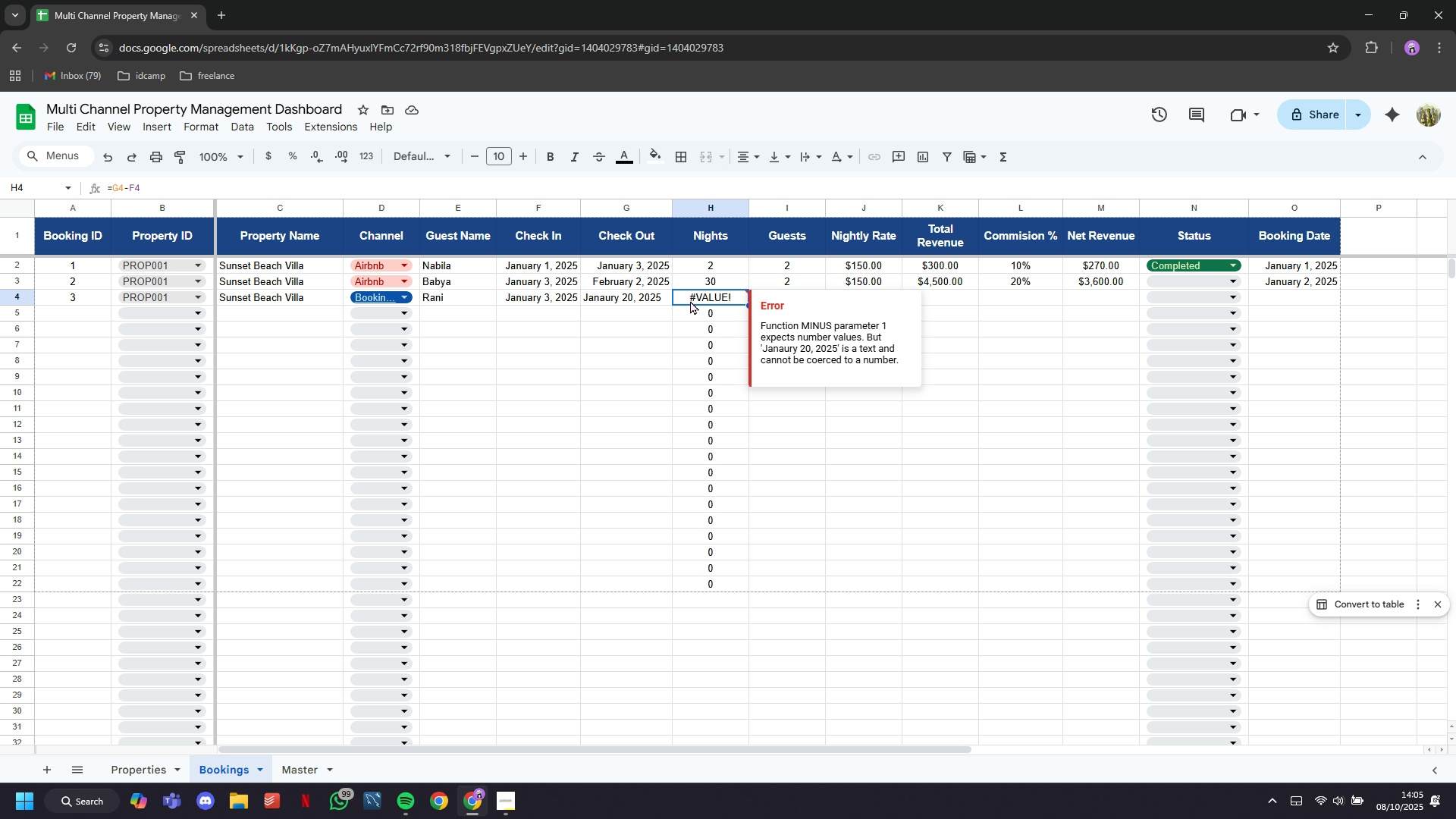 
double_click([566, 300])
 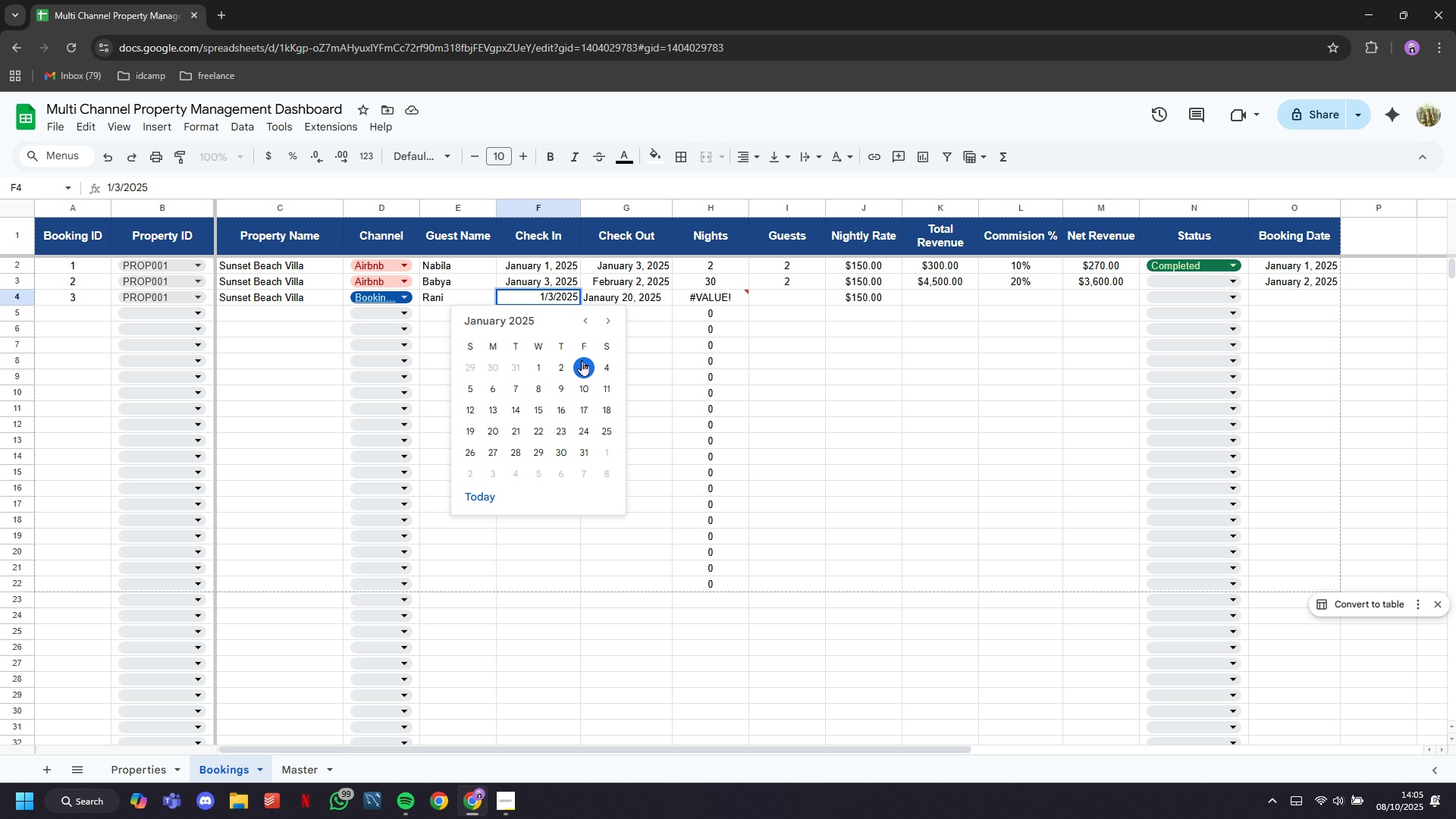 
left_click([582, 362])
 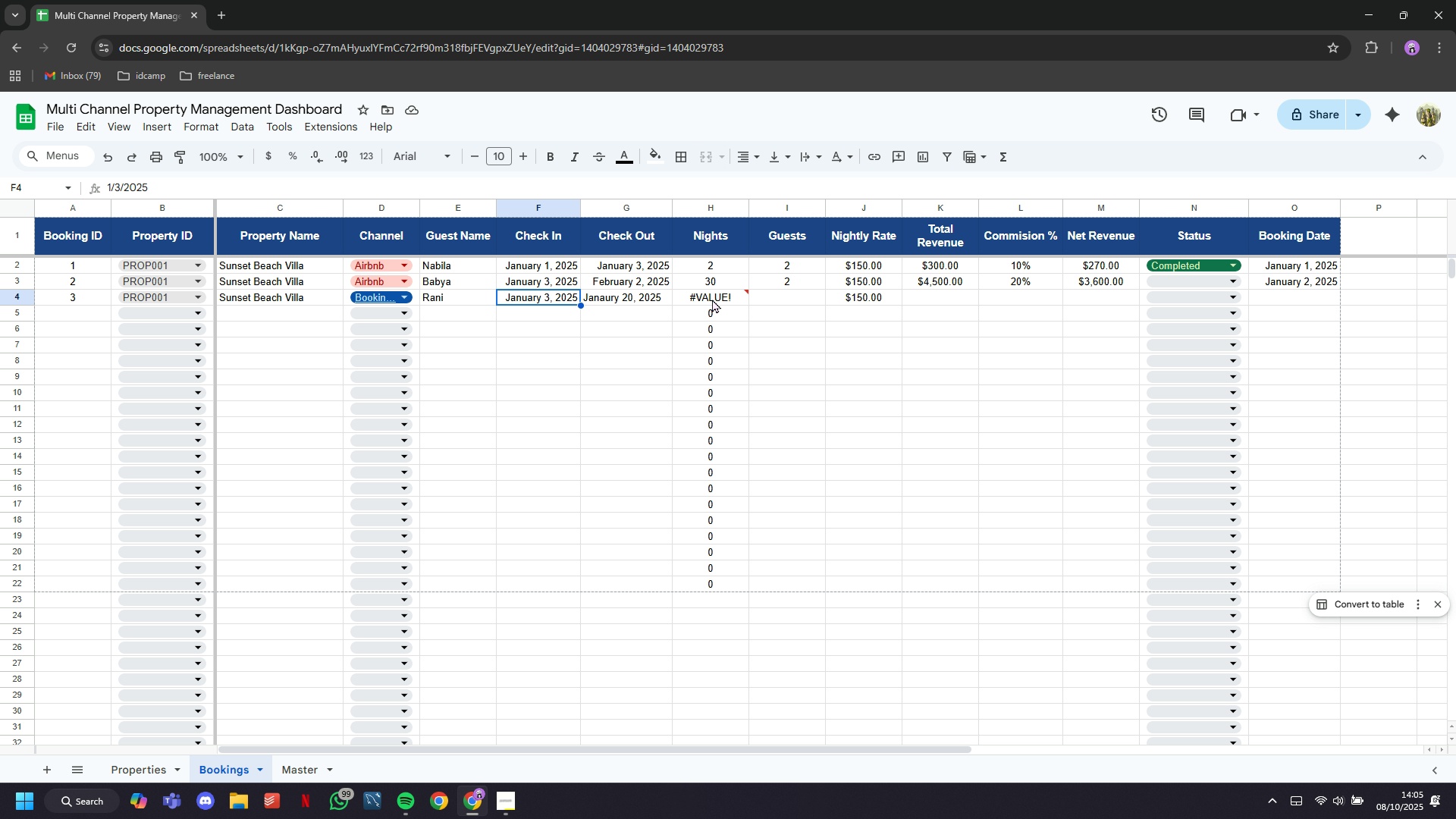 
left_click([712, 299])
 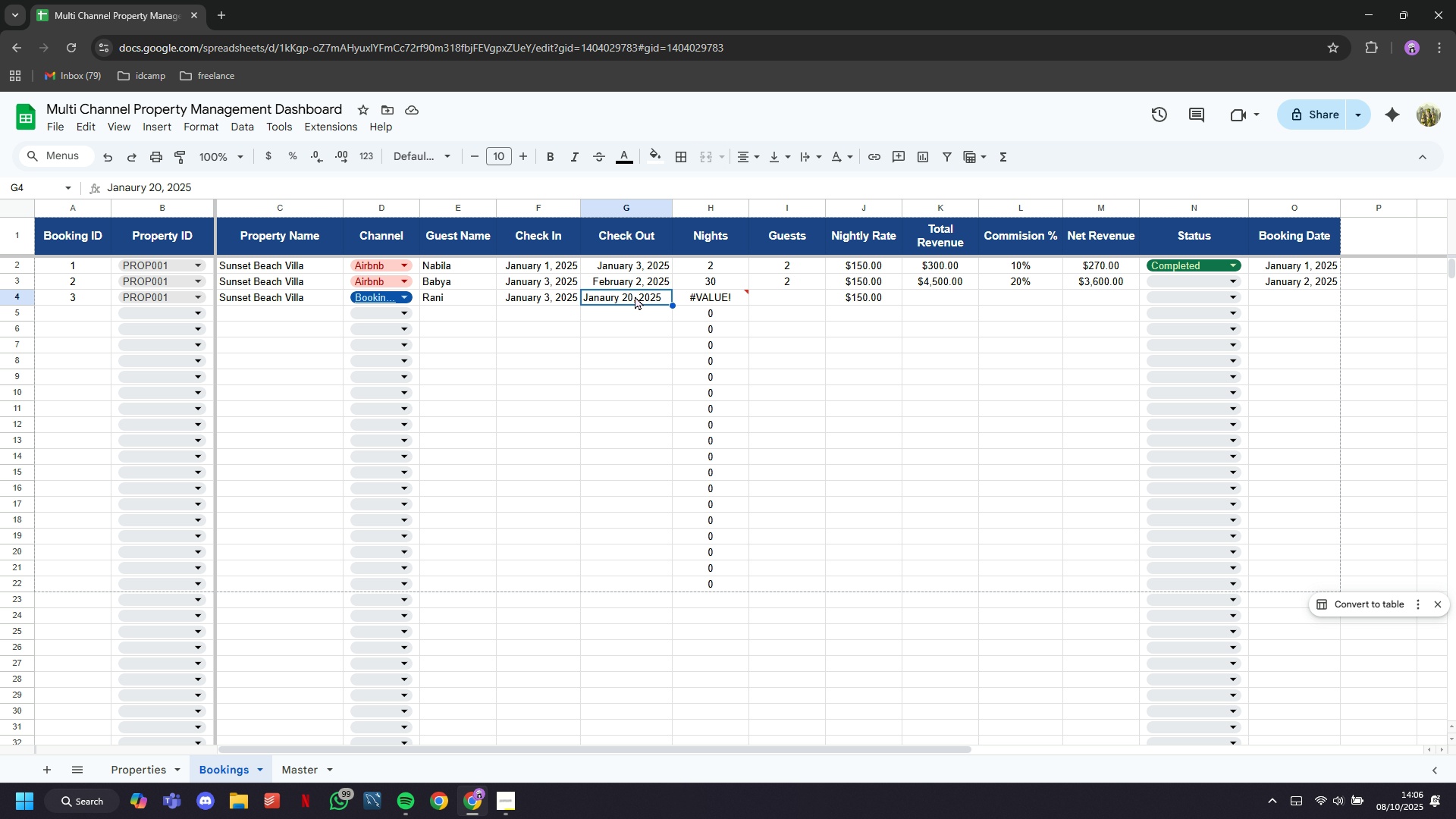 
double_click([635, 296])
 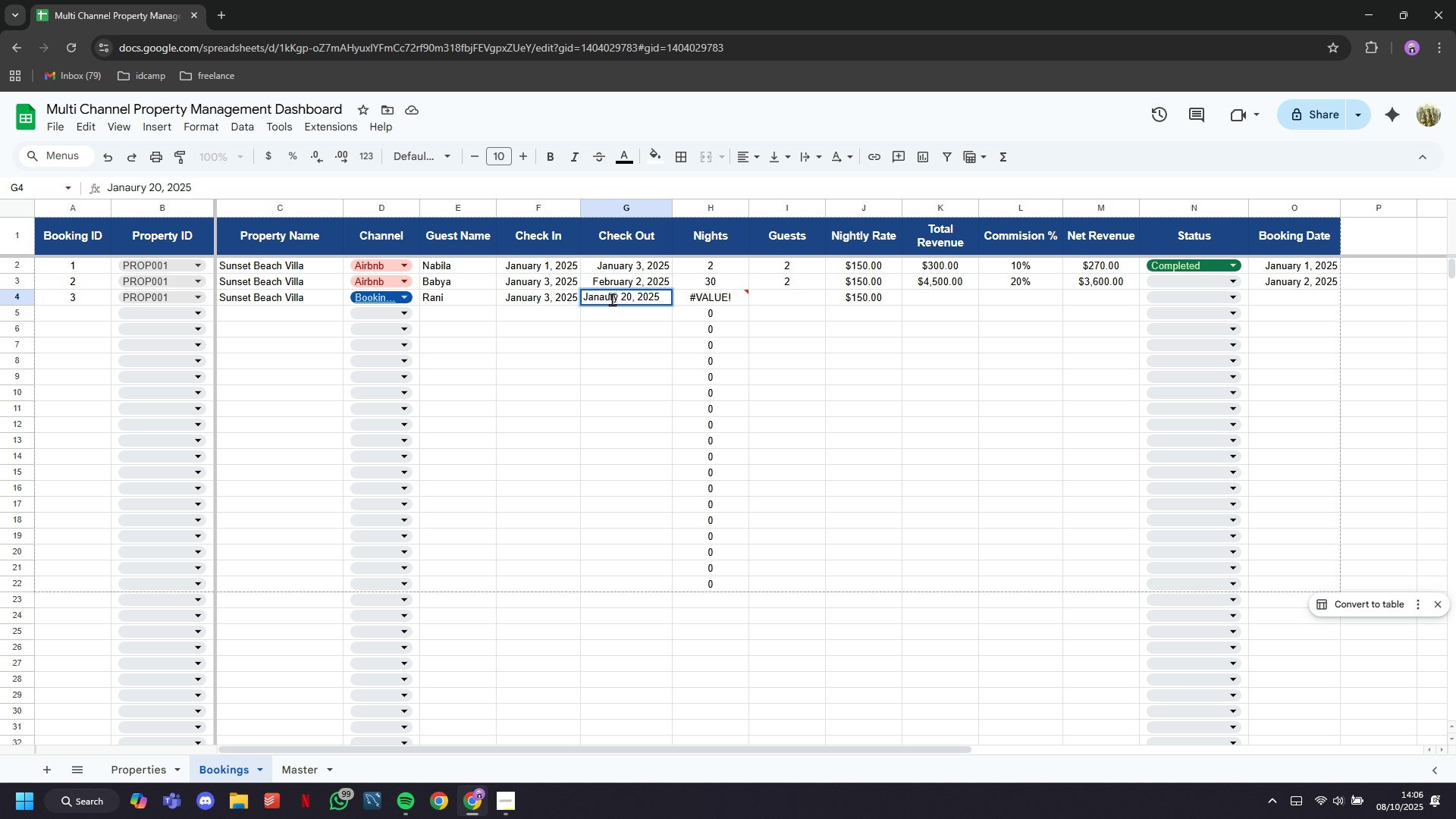 
left_click([611, 299])
 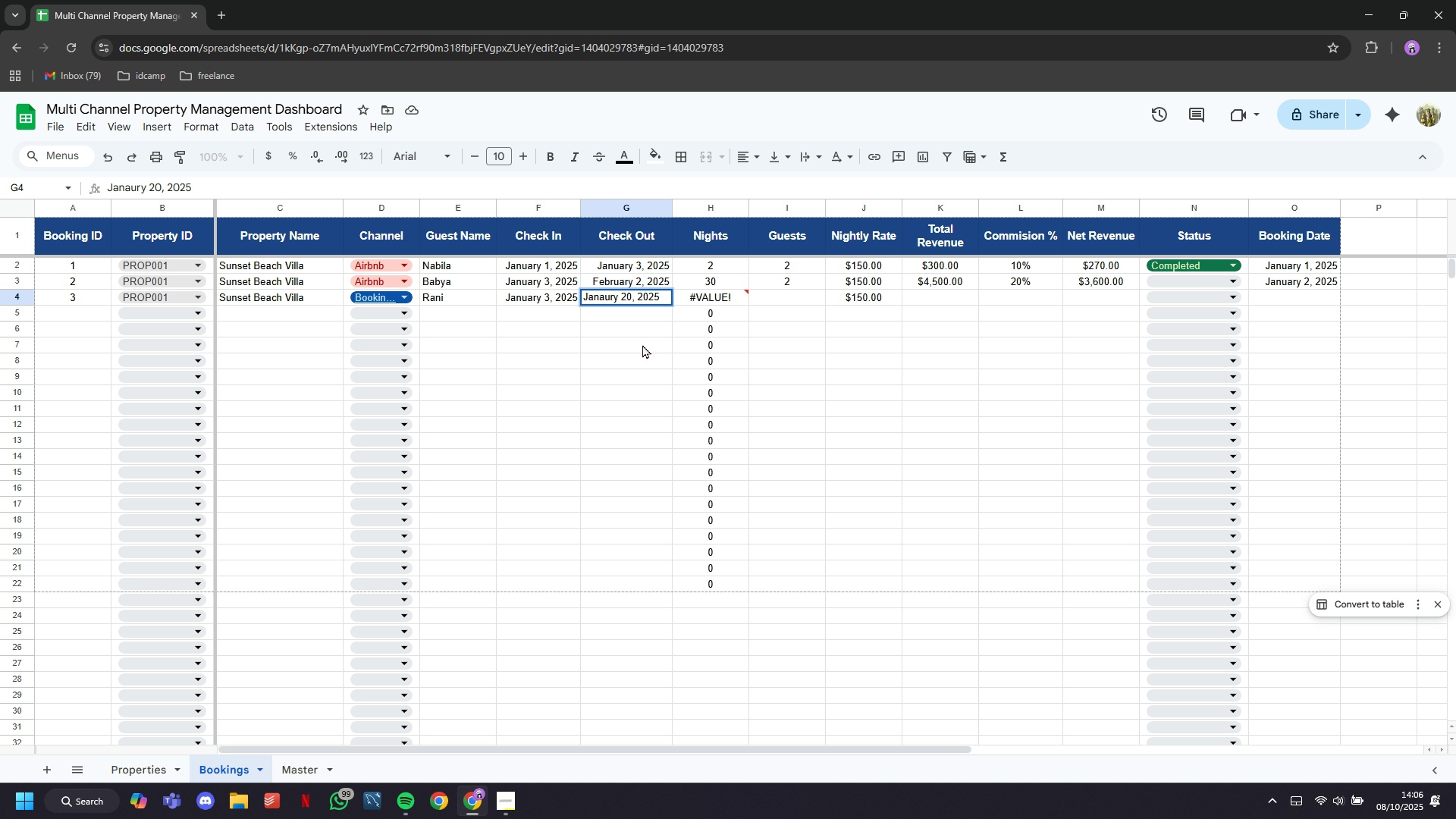 
key(ArrowLeft)
 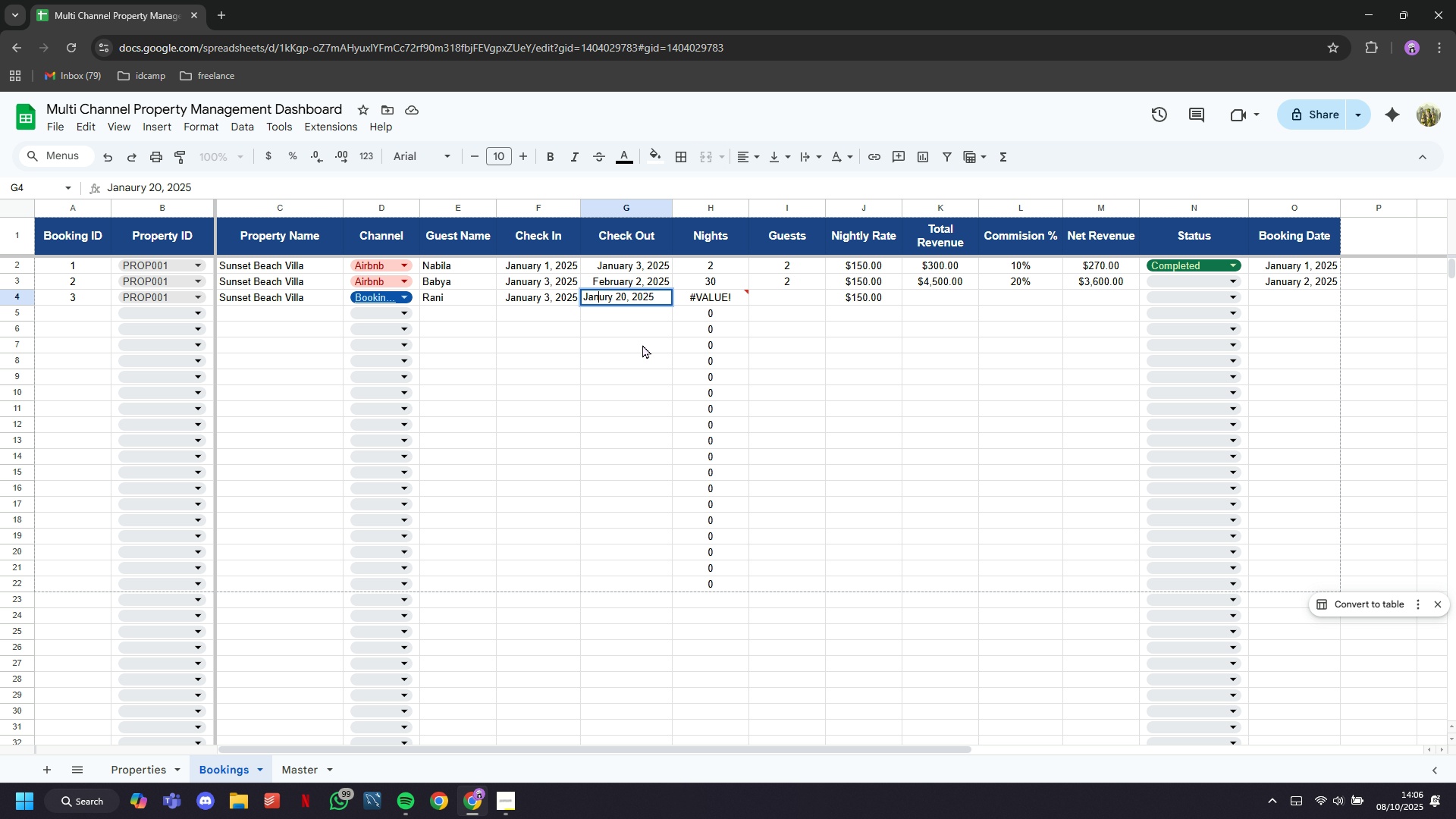 
key(Backspace)
 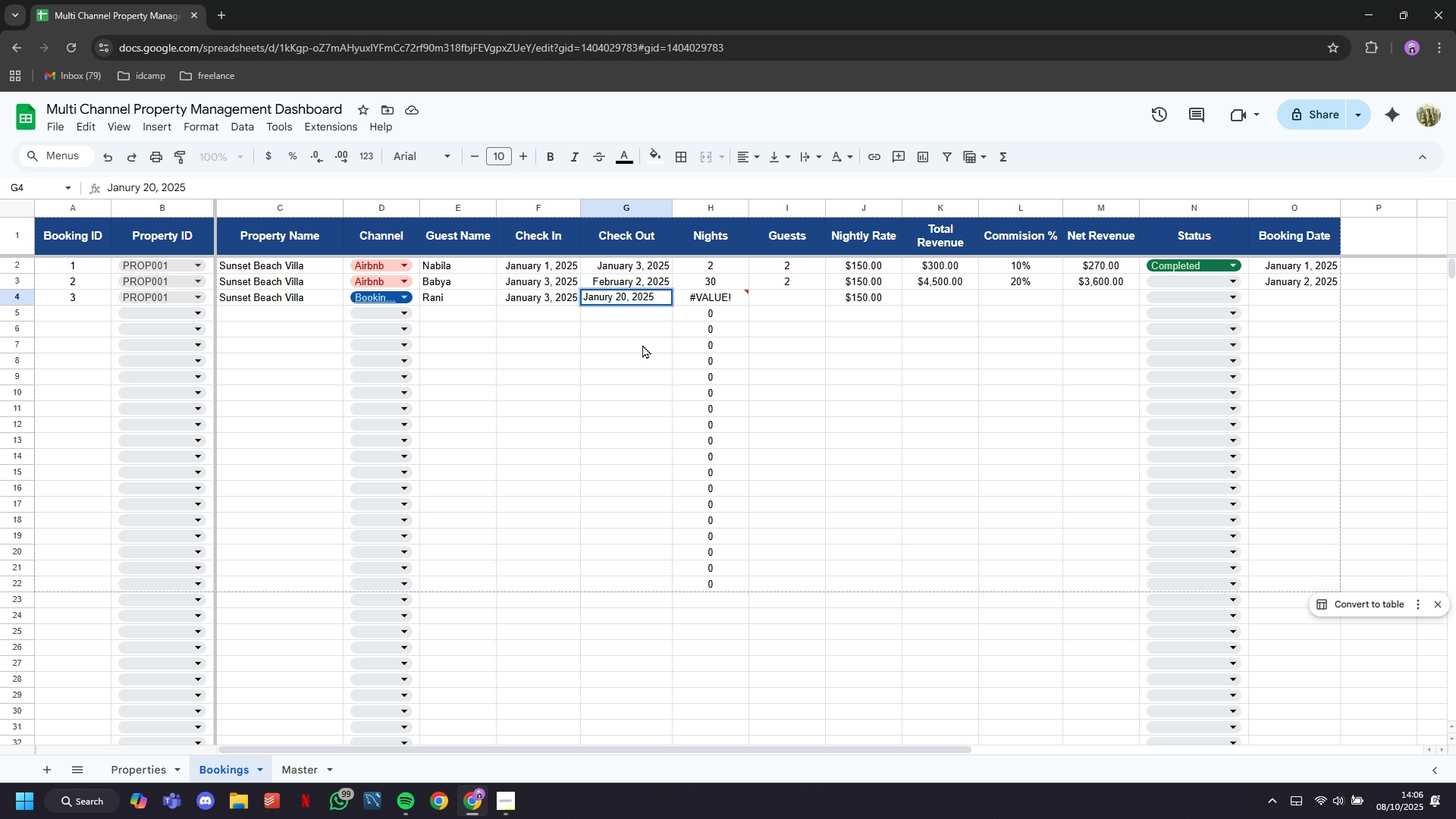 
key(ArrowRight)
 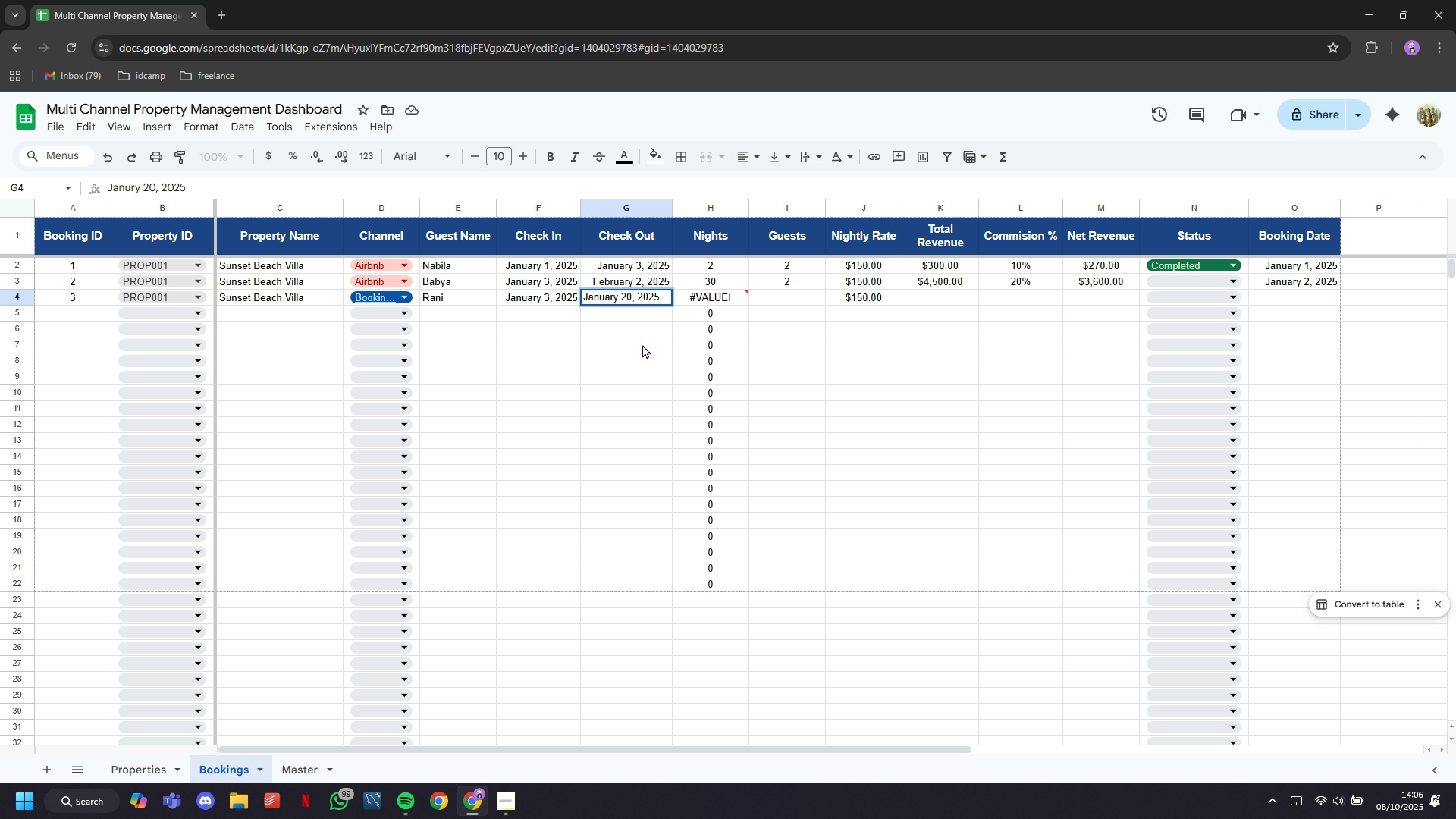 
key(A)
 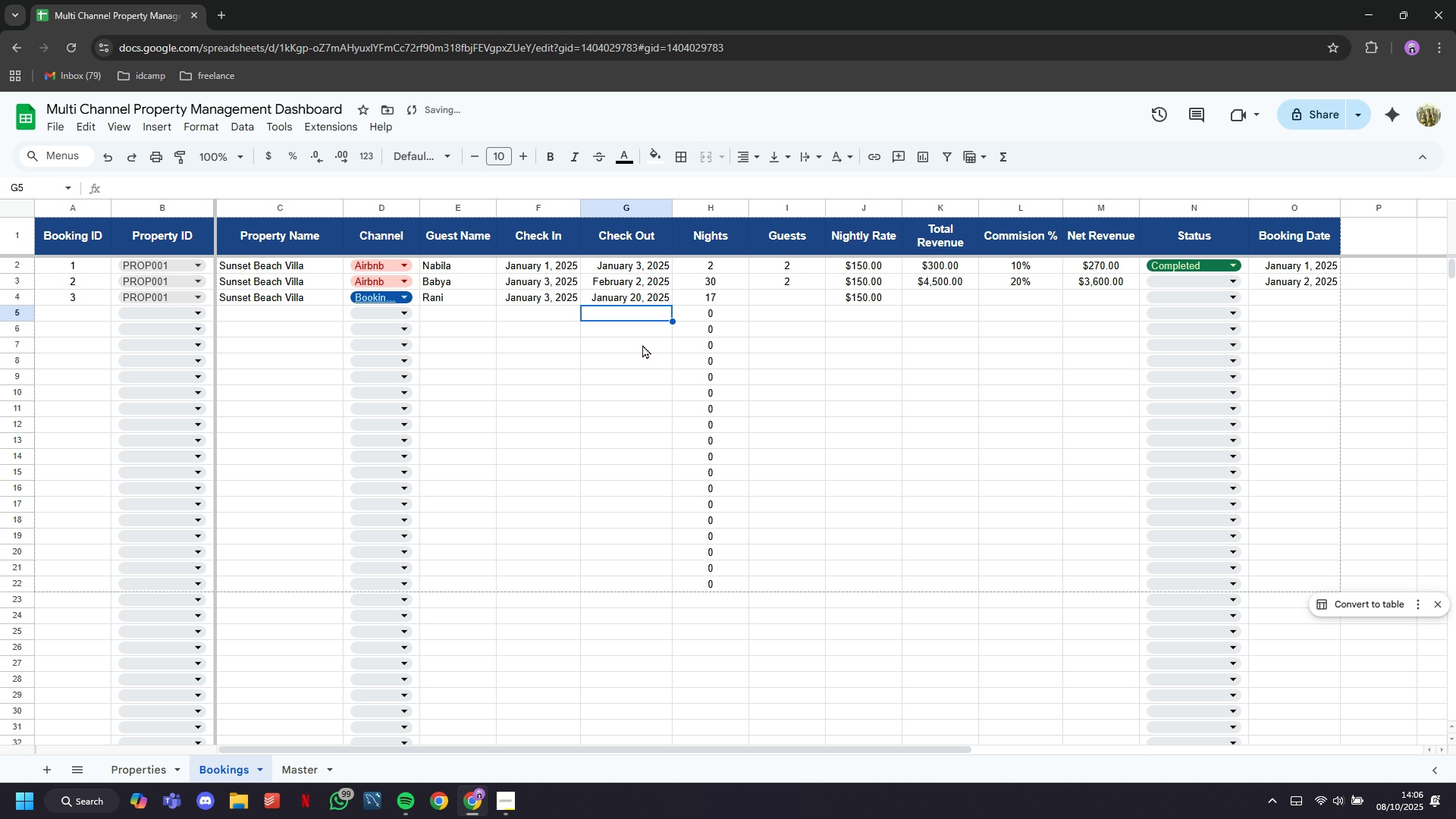 
key(Enter)
 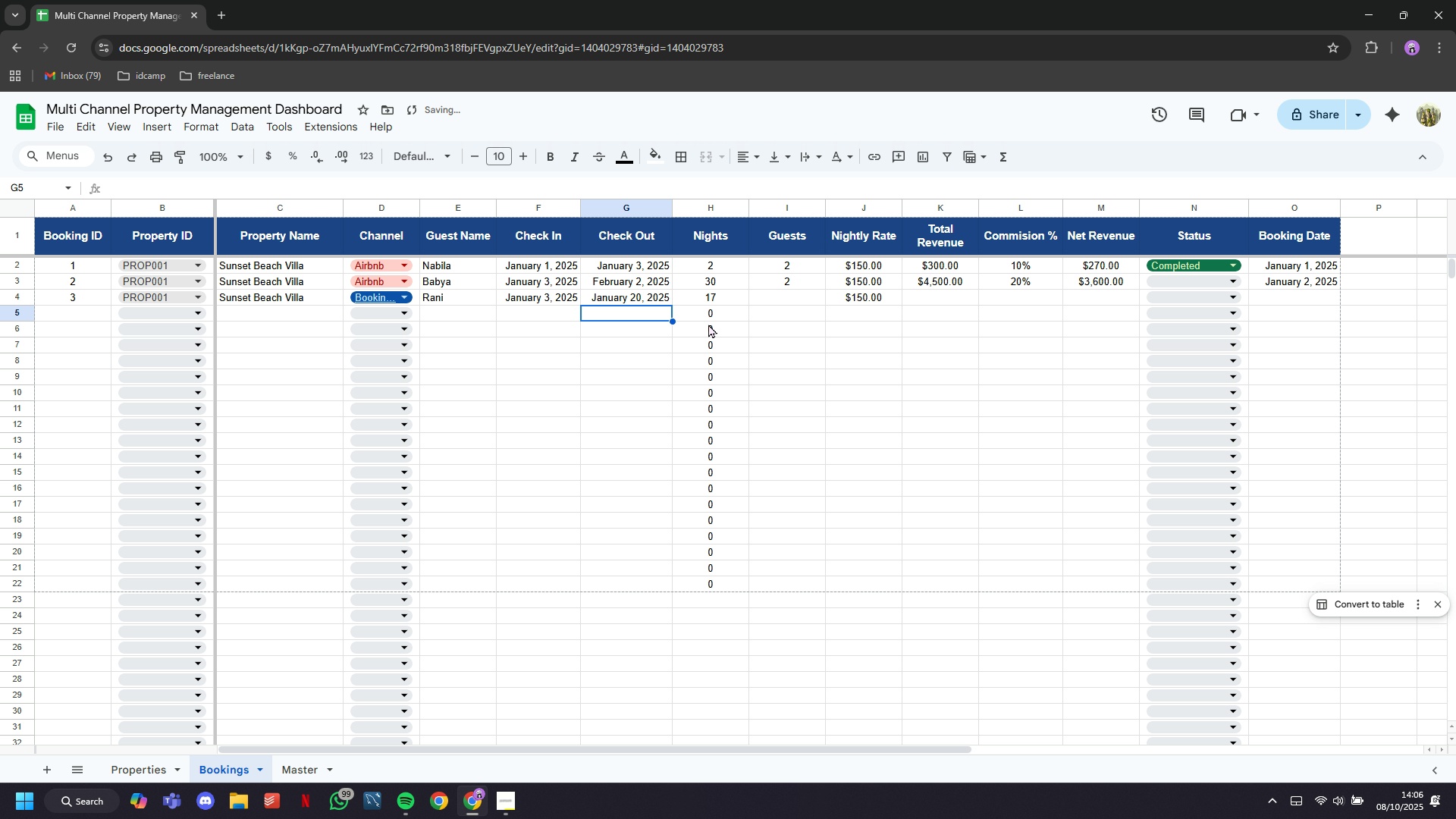 
left_click([710, 323])
 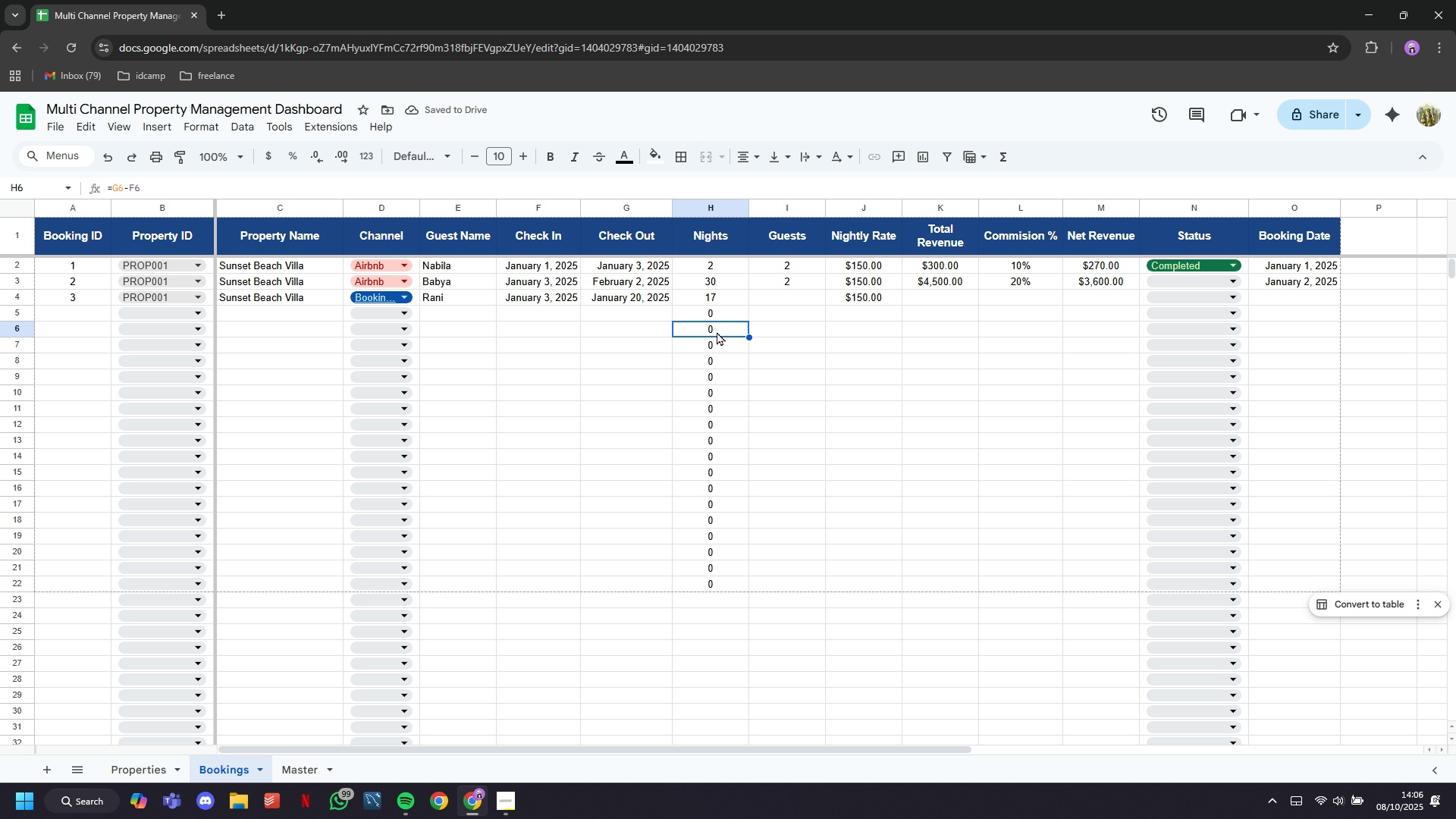 
scroll: coordinate [719, 345], scroll_direction: down, amount: 1.0
 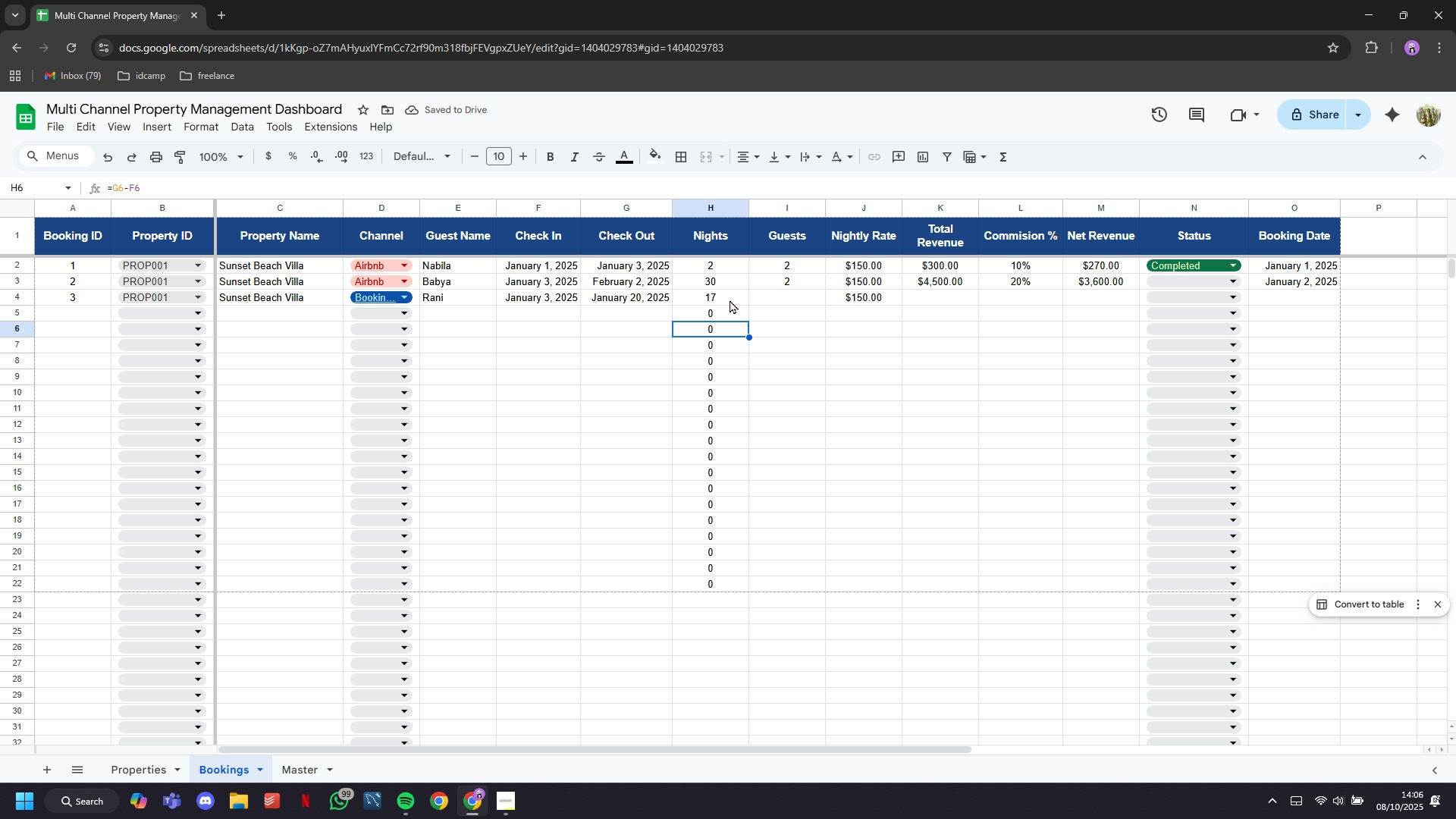 
scroll: coordinate [730, 300], scroll_direction: up, amount: 3.0